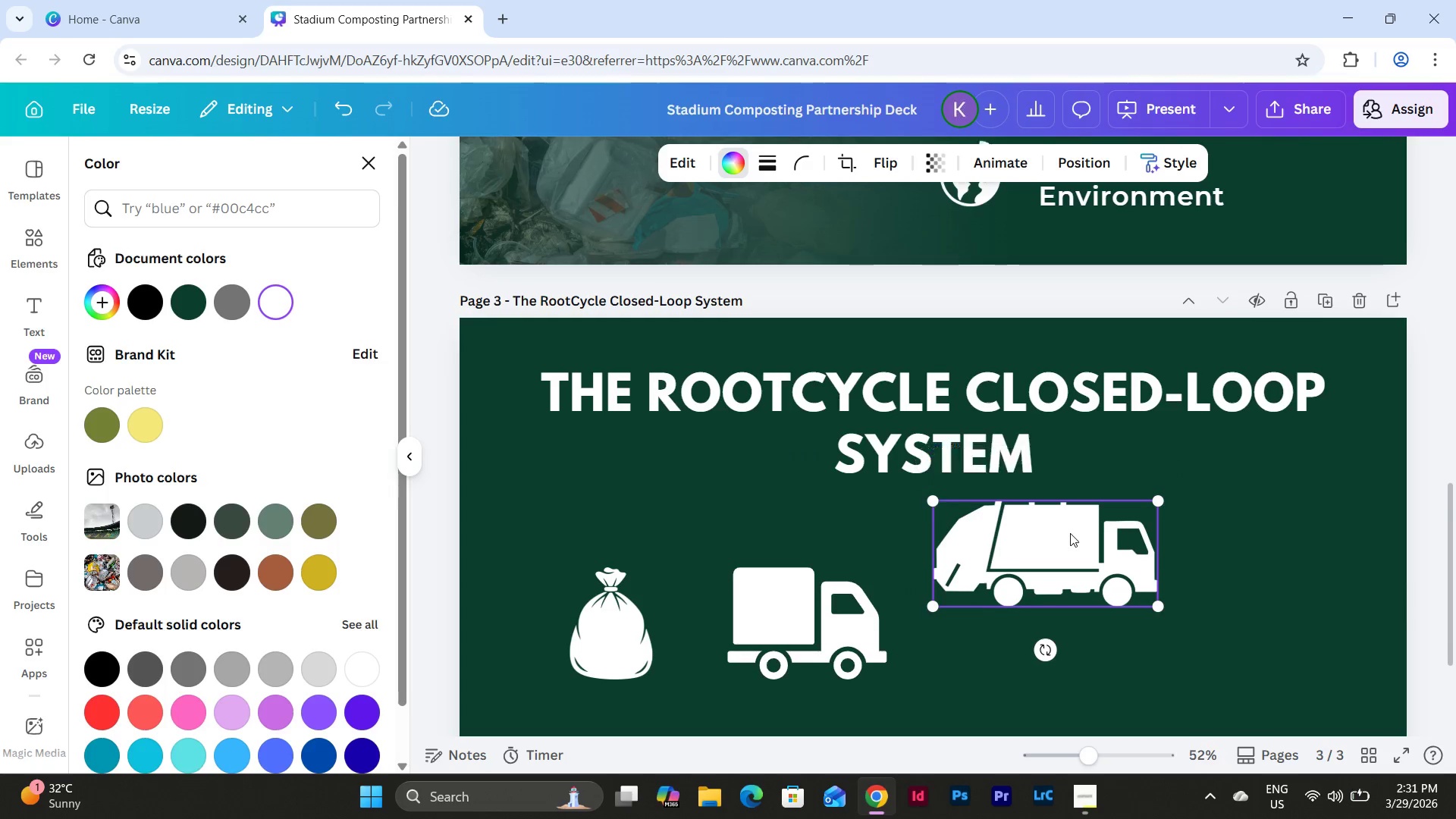 
scroll: coordinate [1070, 534], scroll_direction: down, amount: 2.0
 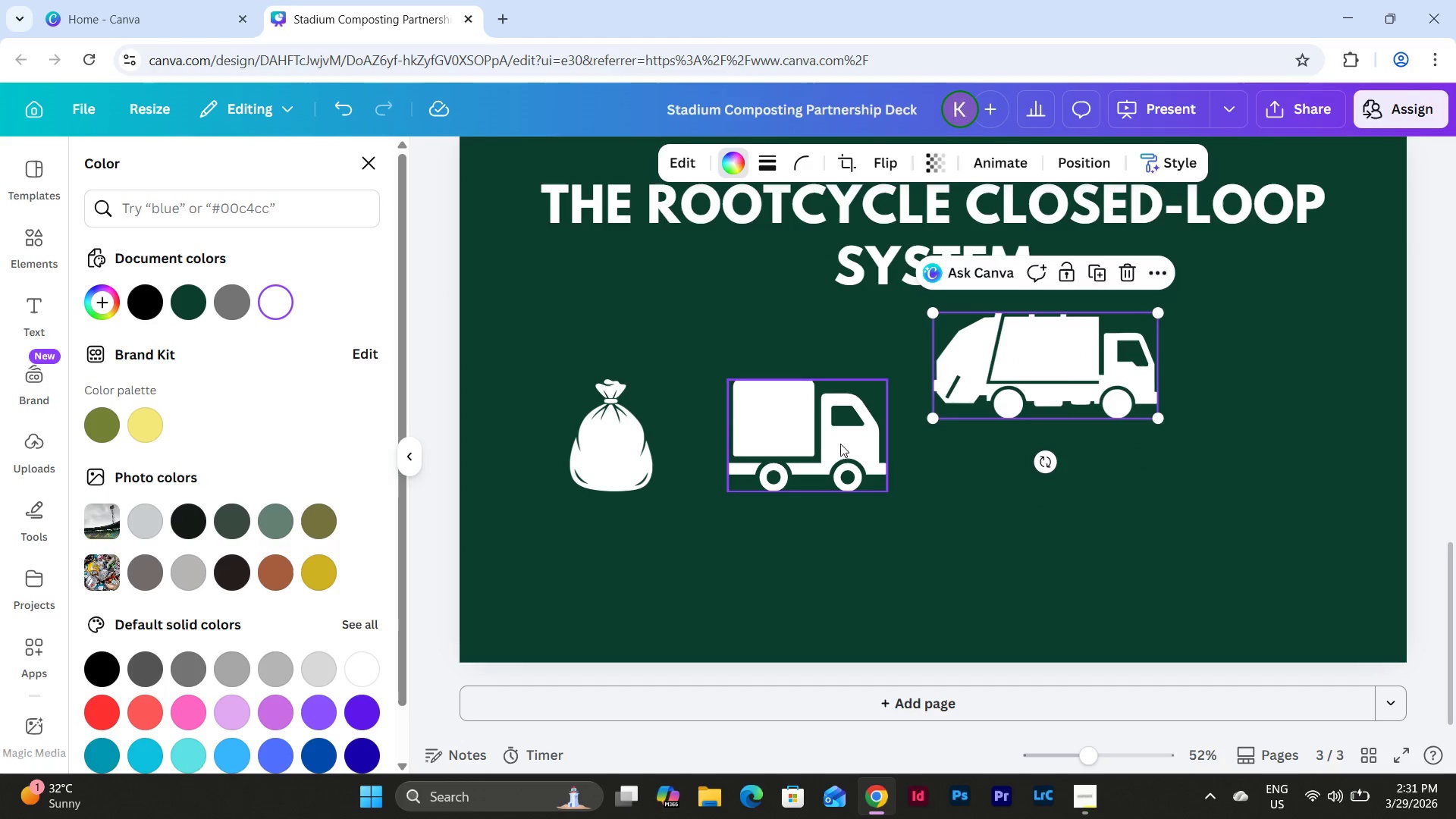 
left_click([830, 441])
 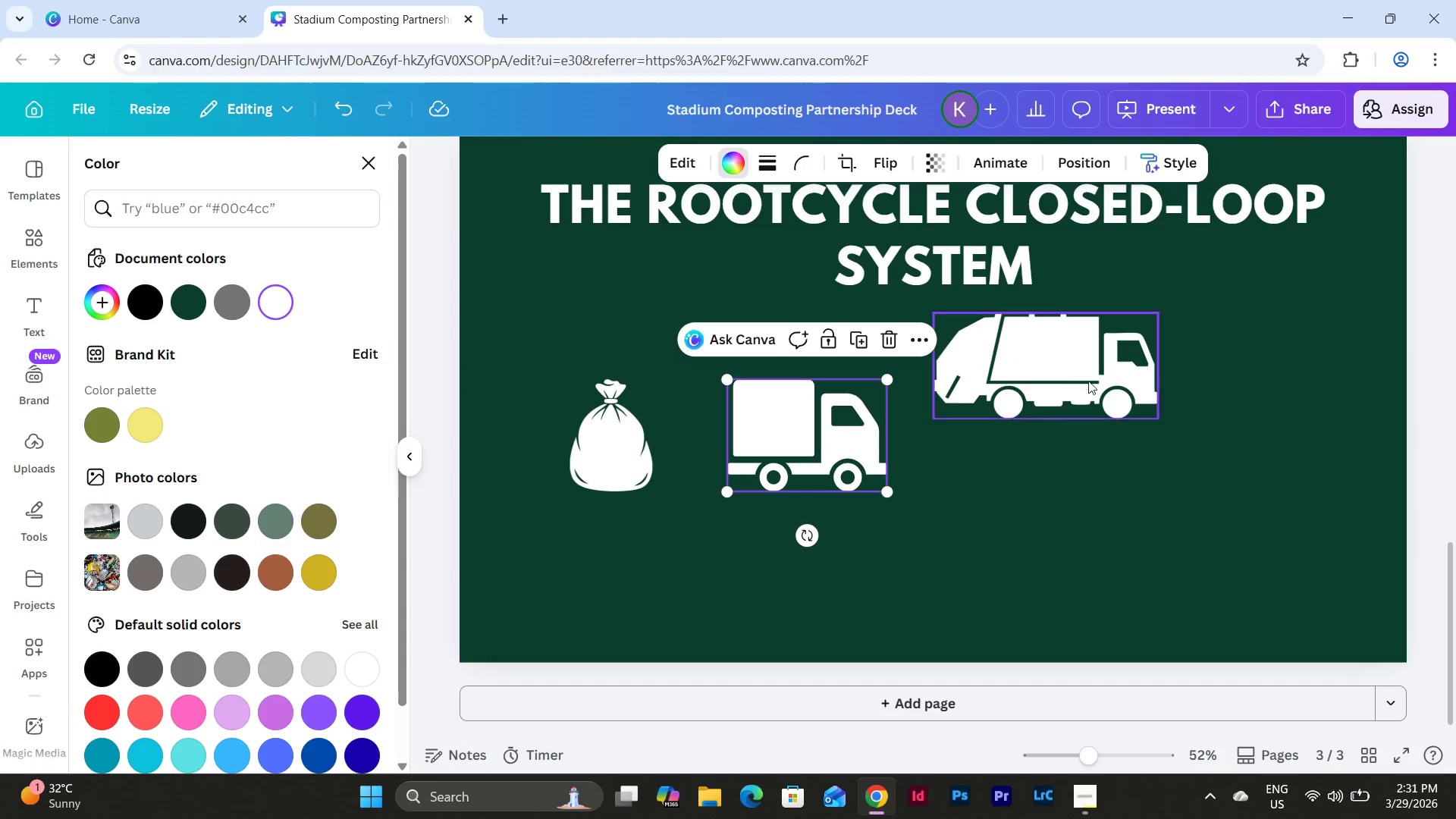 
left_click([1102, 376])
 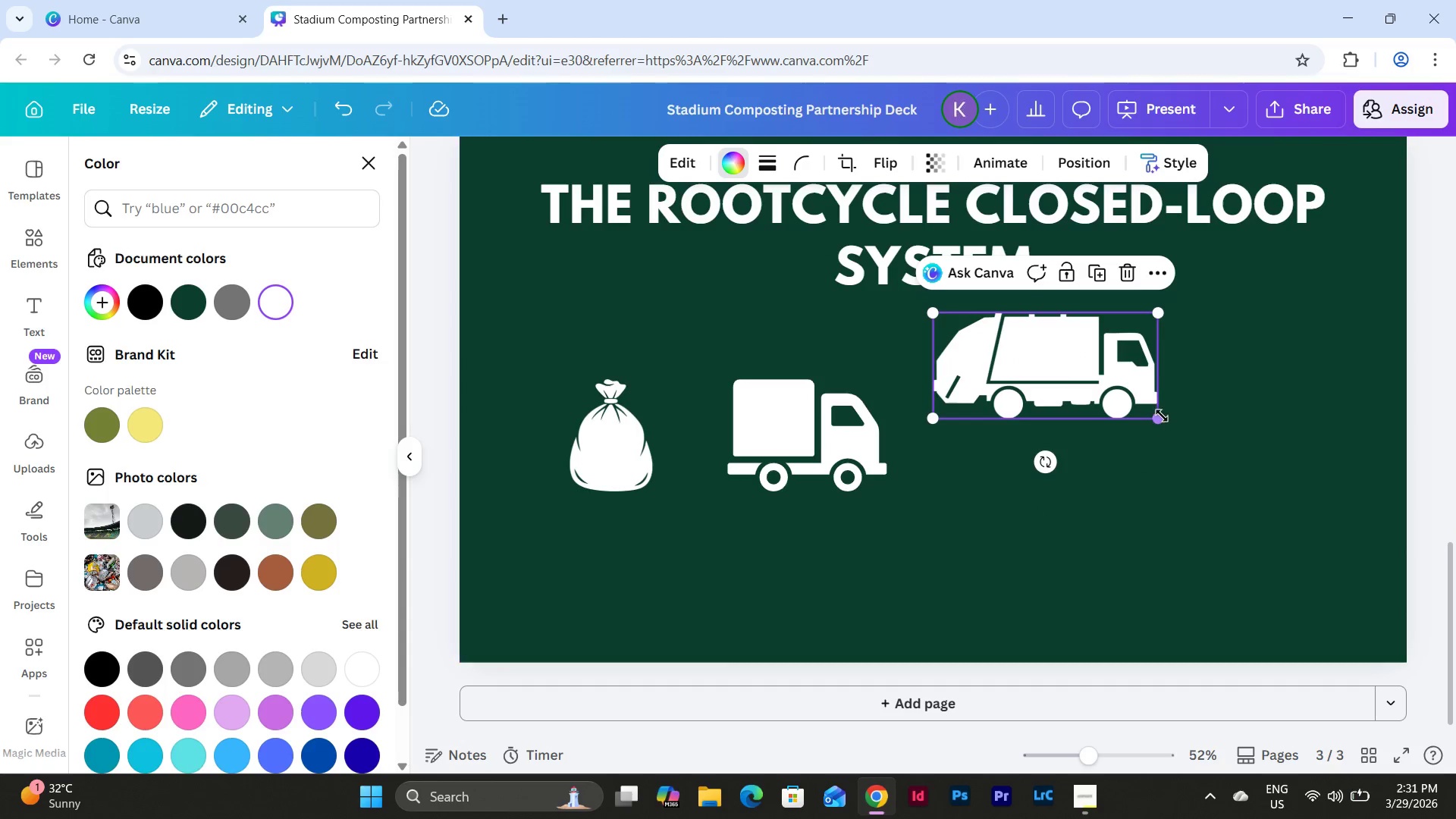 
left_click_drag(start_coordinate=[1161, 417], to_coordinate=[1119, 394])
 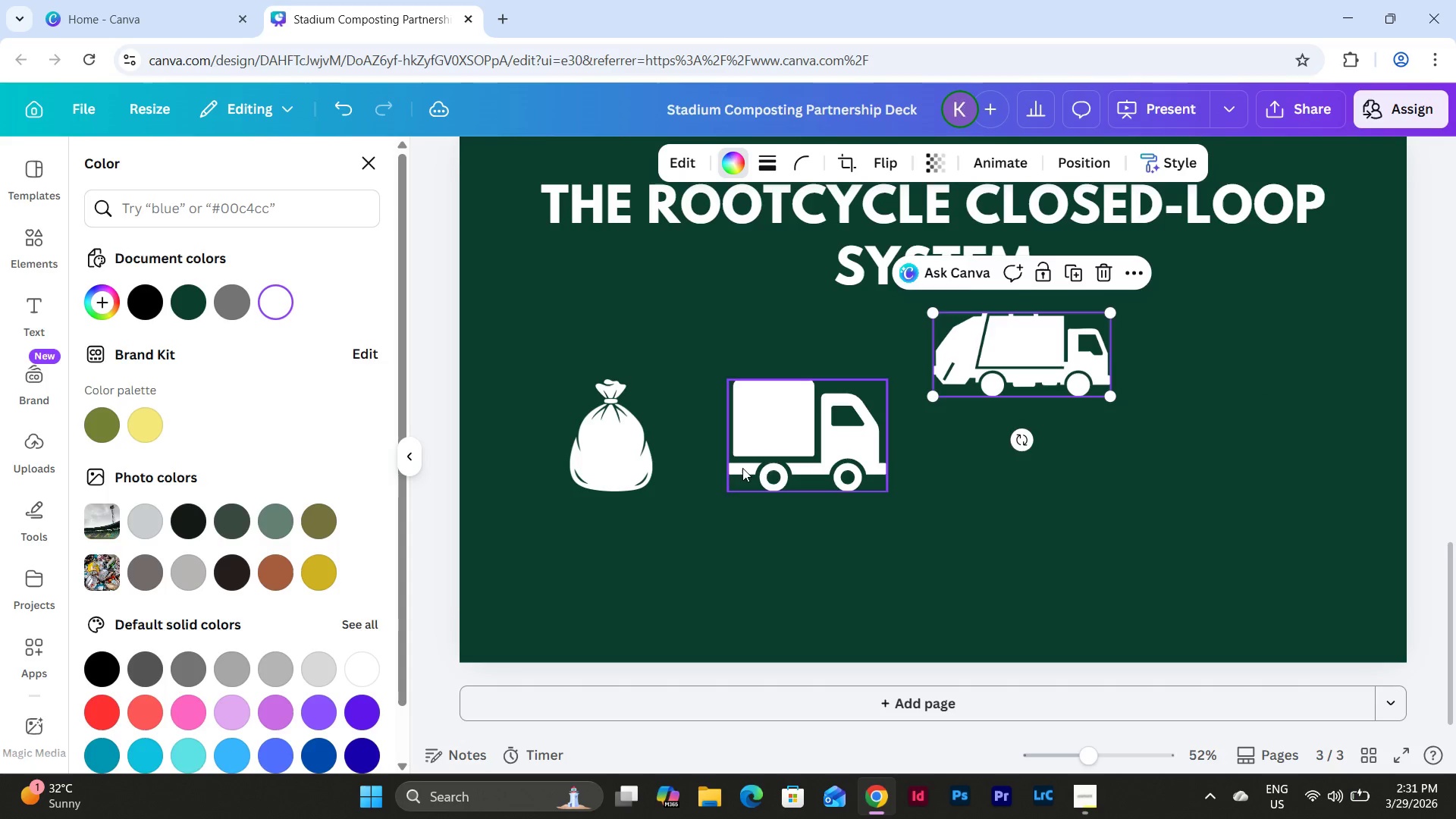 
left_click([736, 469])
 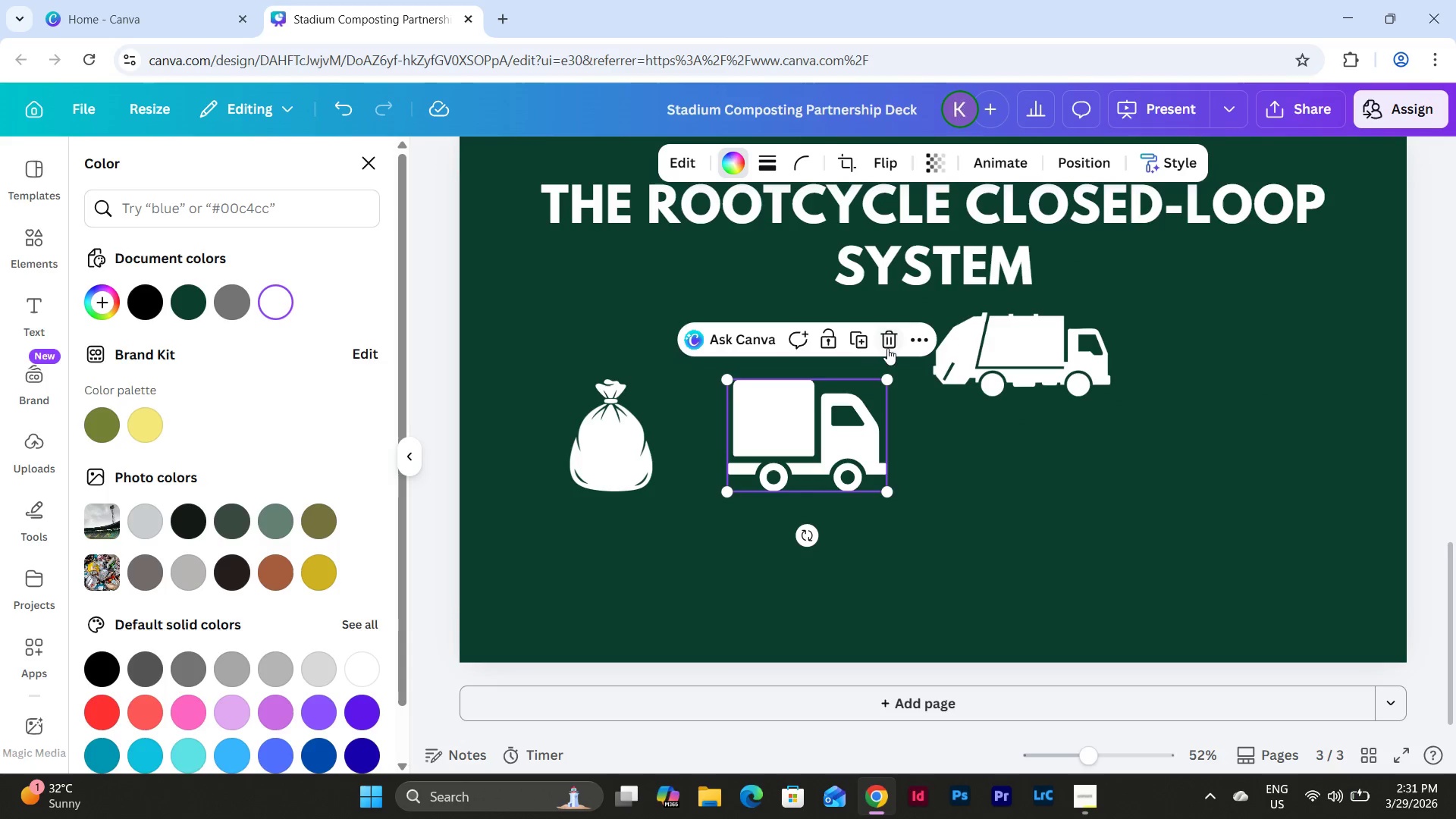 
left_click([884, 344])
 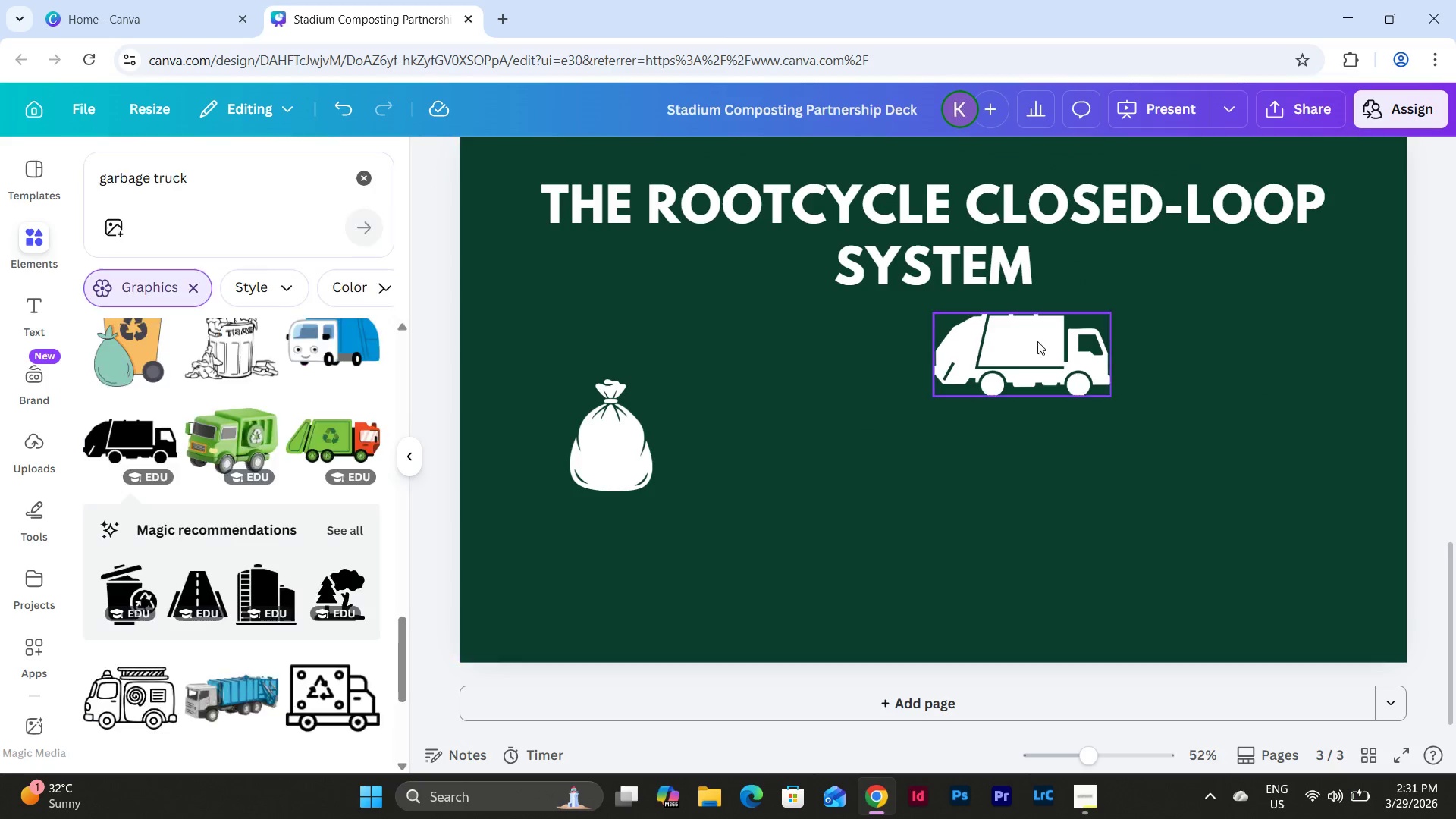 
left_click_drag(start_coordinate=[1042, 340], to_coordinate=[808, 418])
 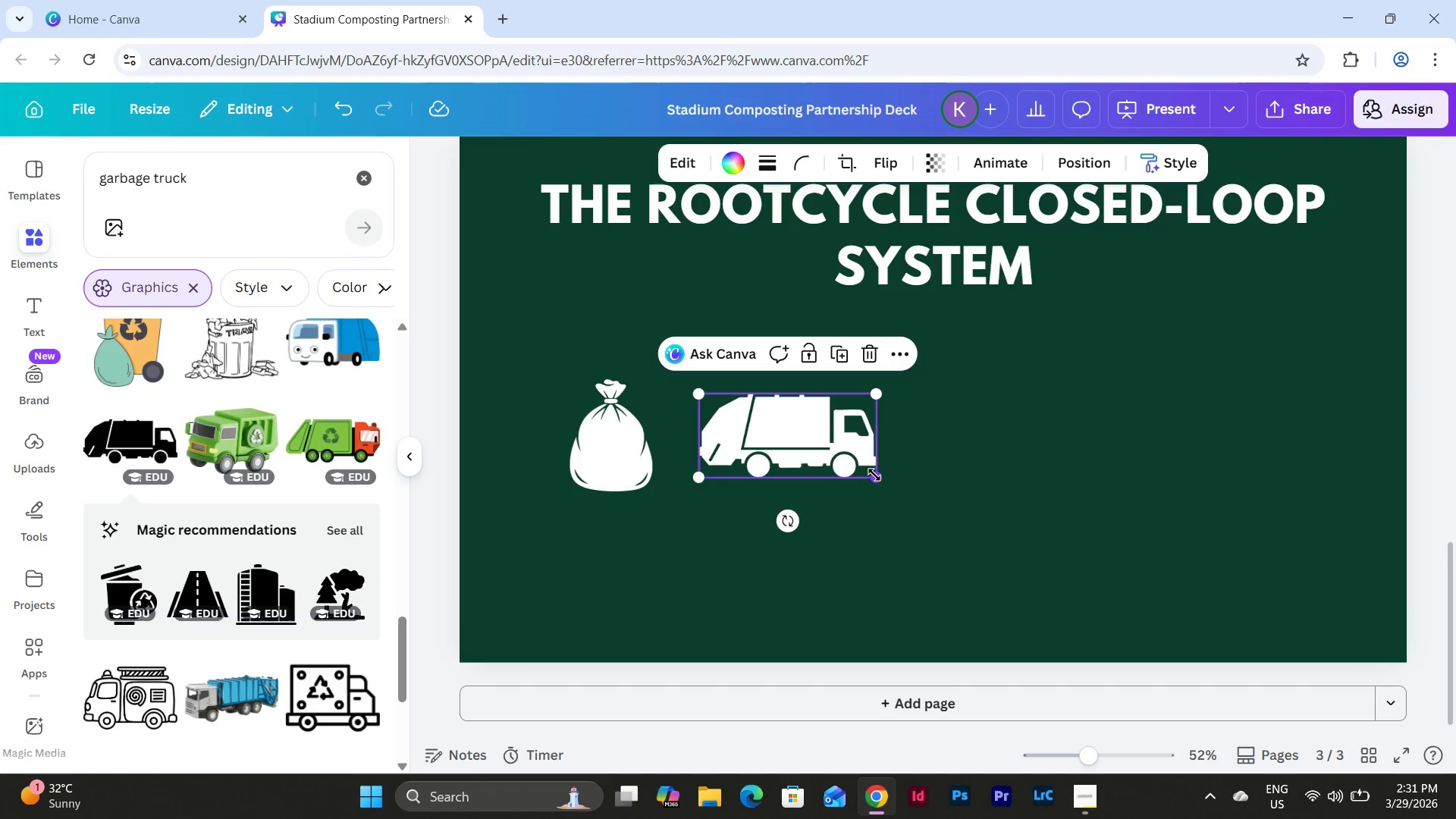 
left_click_drag(start_coordinate=[875, 475], to_coordinate=[903, 489])
 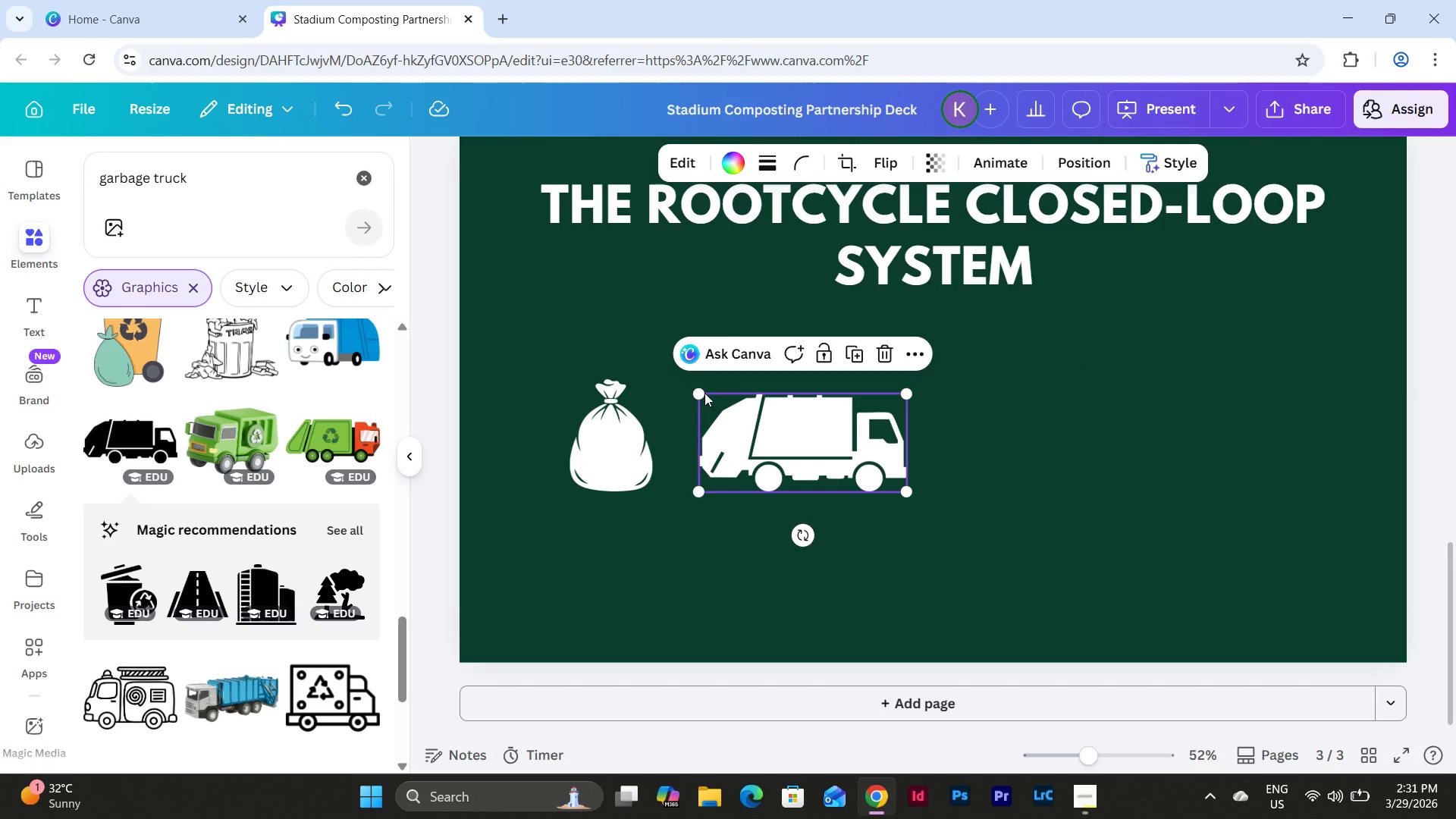 
left_click_drag(start_coordinate=[704, 393], to_coordinate=[692, 378])
 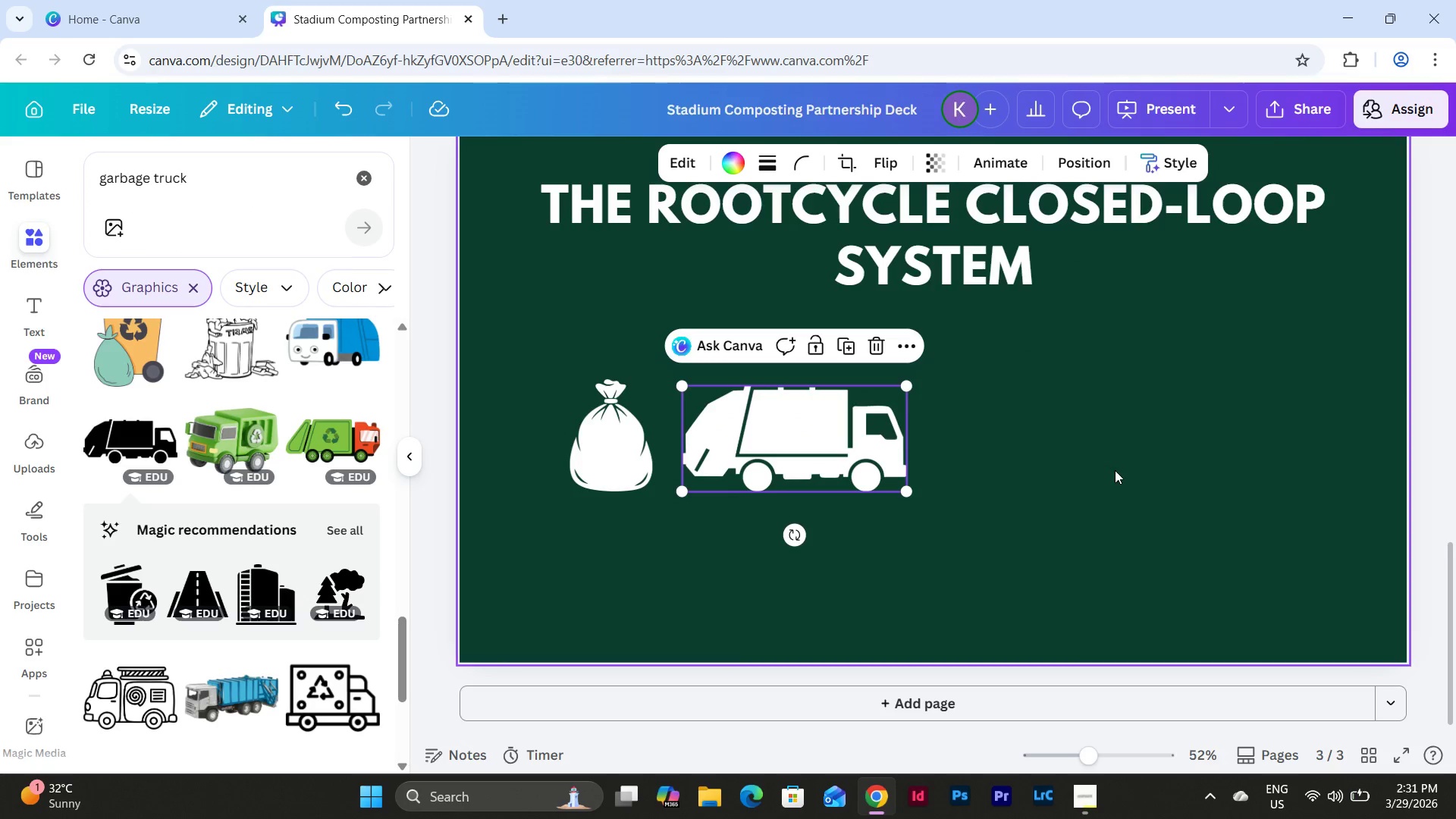 
left_click([1115, 470])
 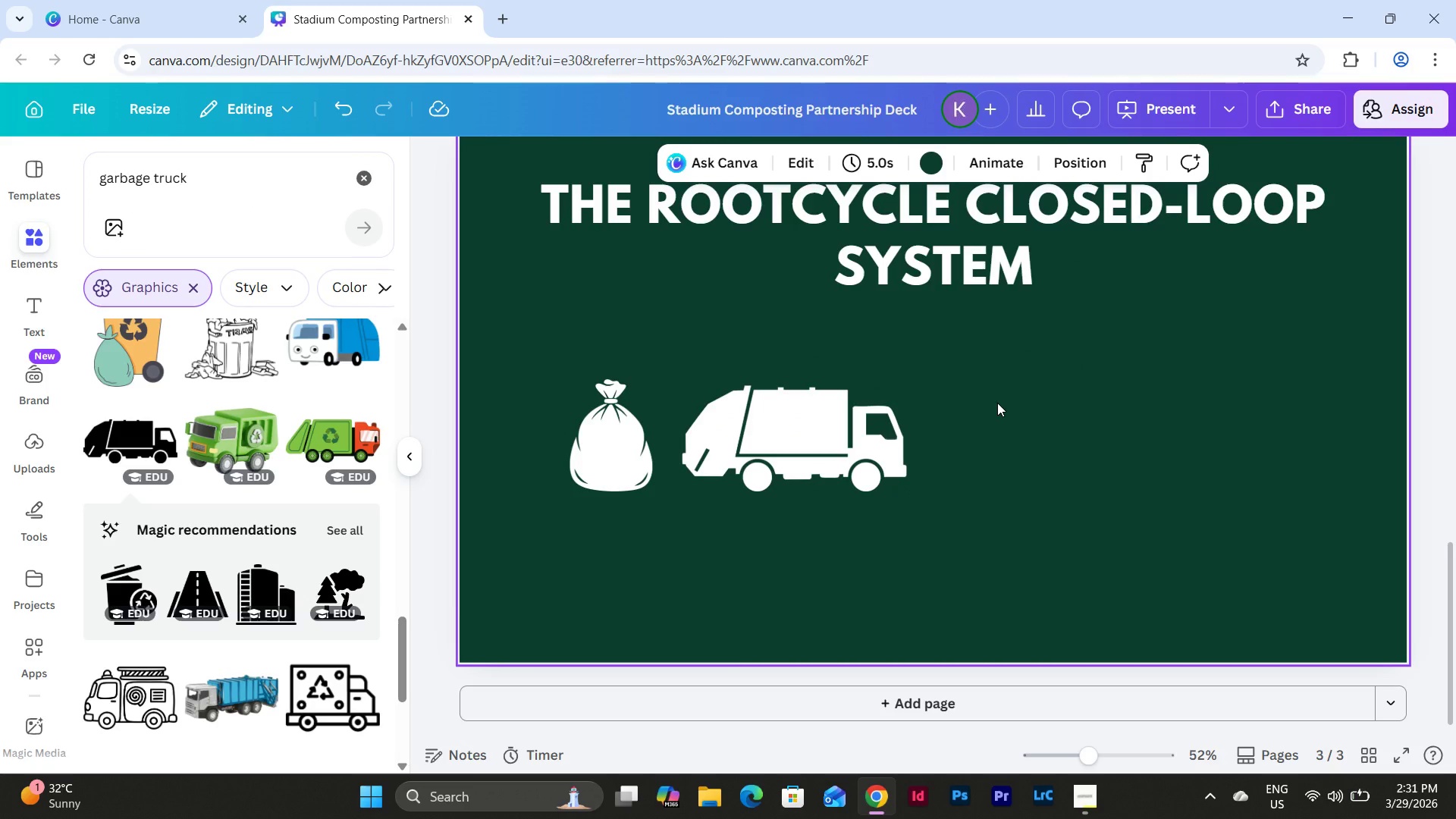 
wait(7.11)
 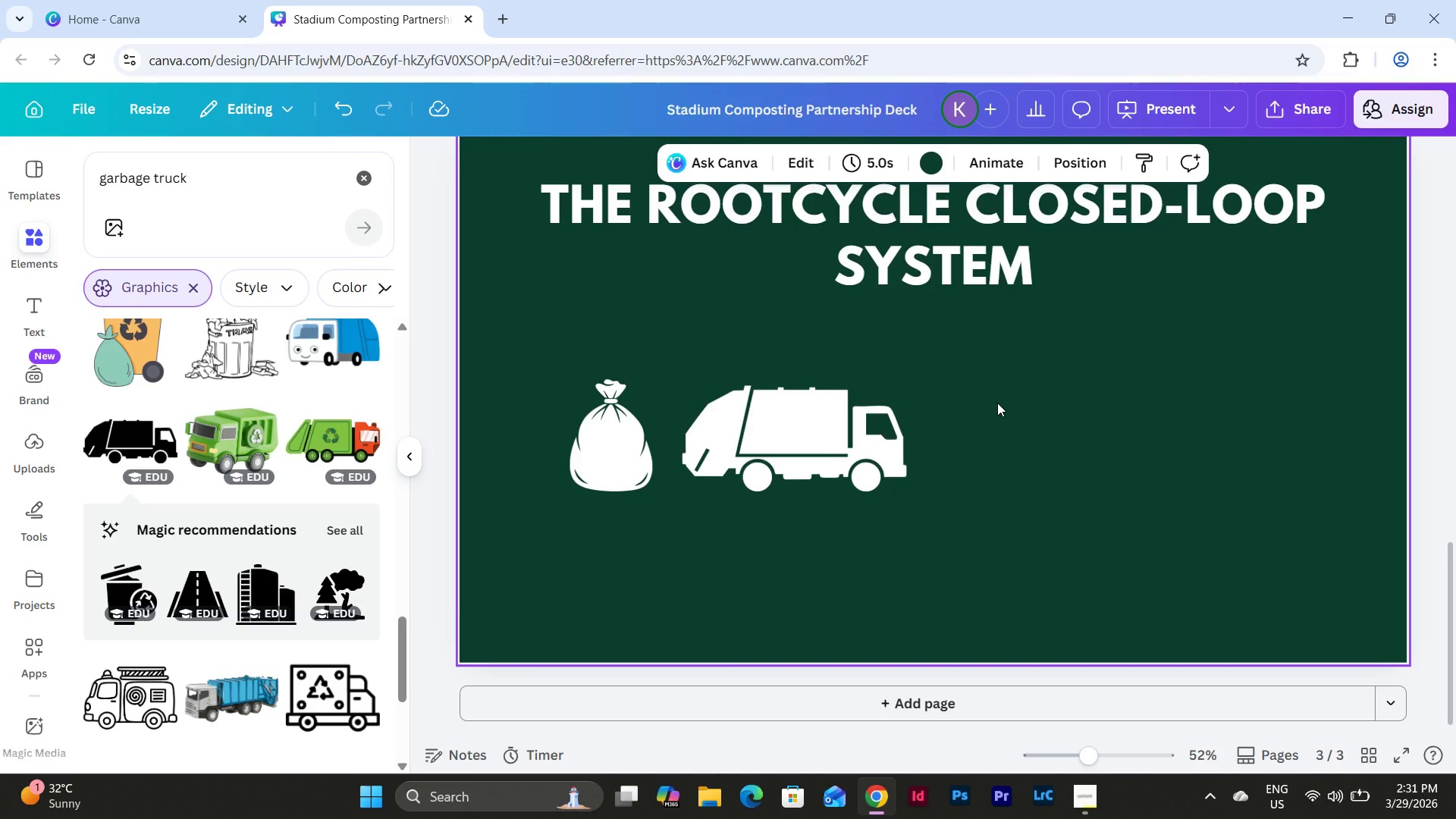 
left_click([506, 9])
 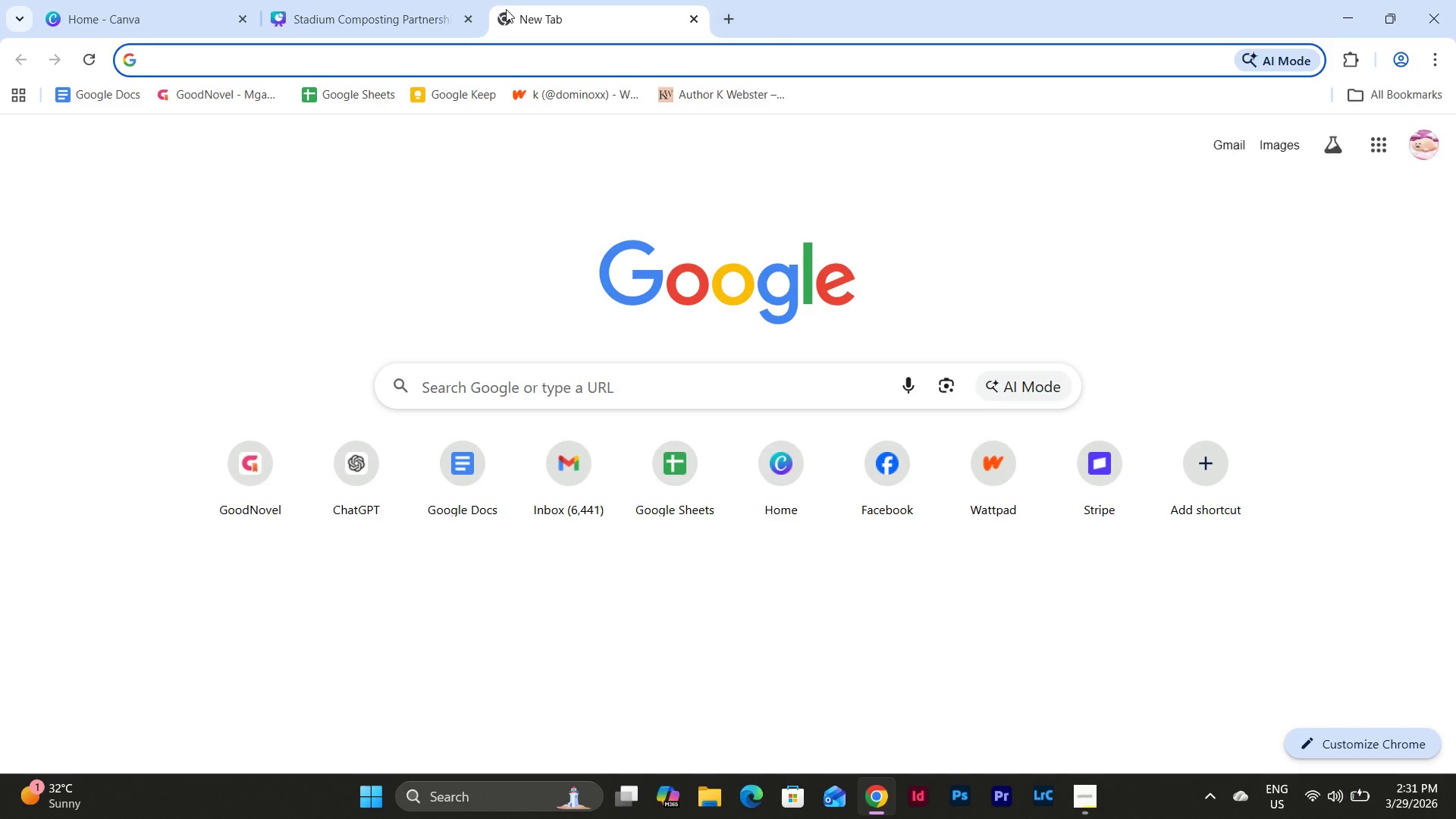 
type(hauling m)
 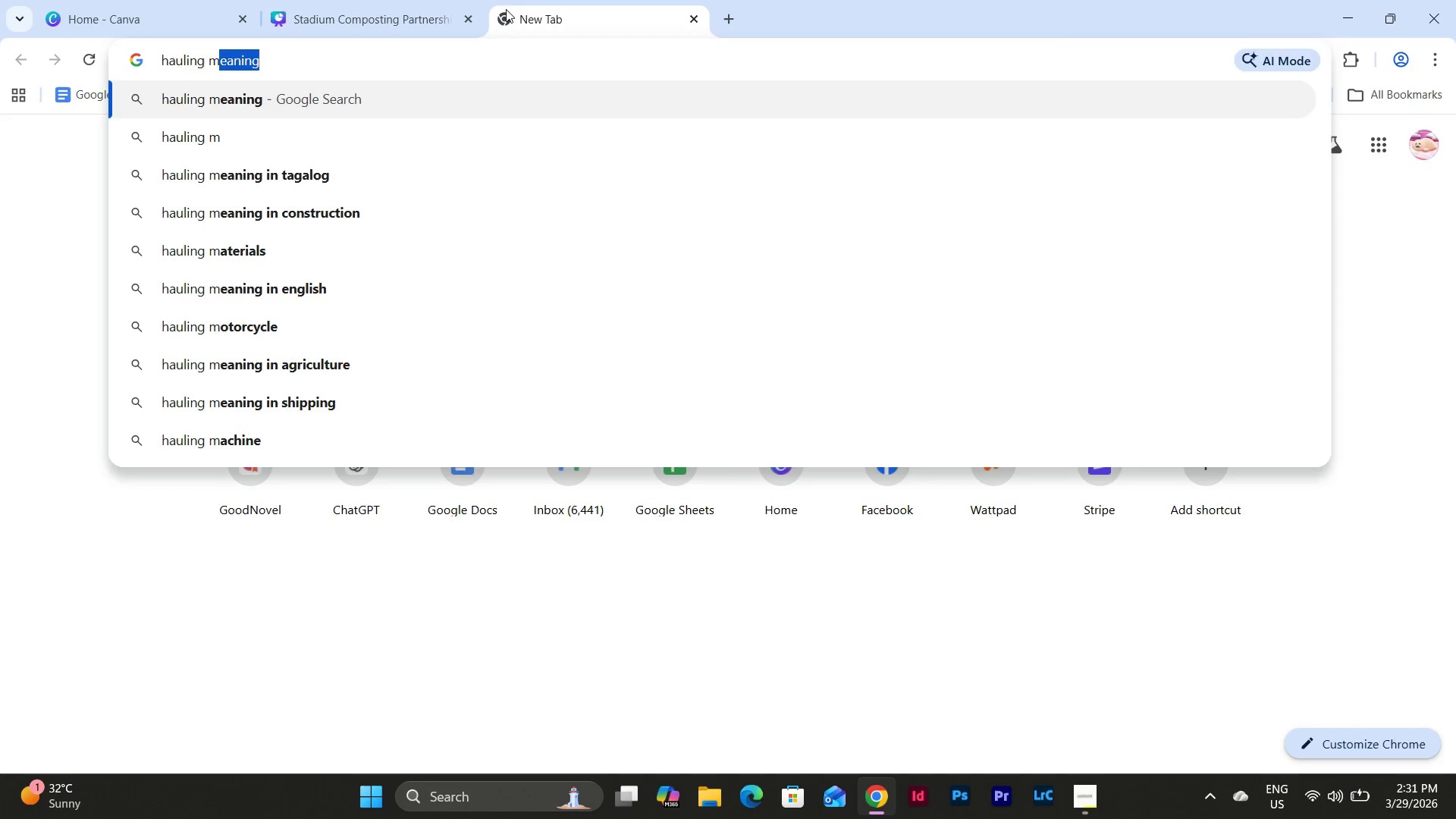 
key(Enter)
 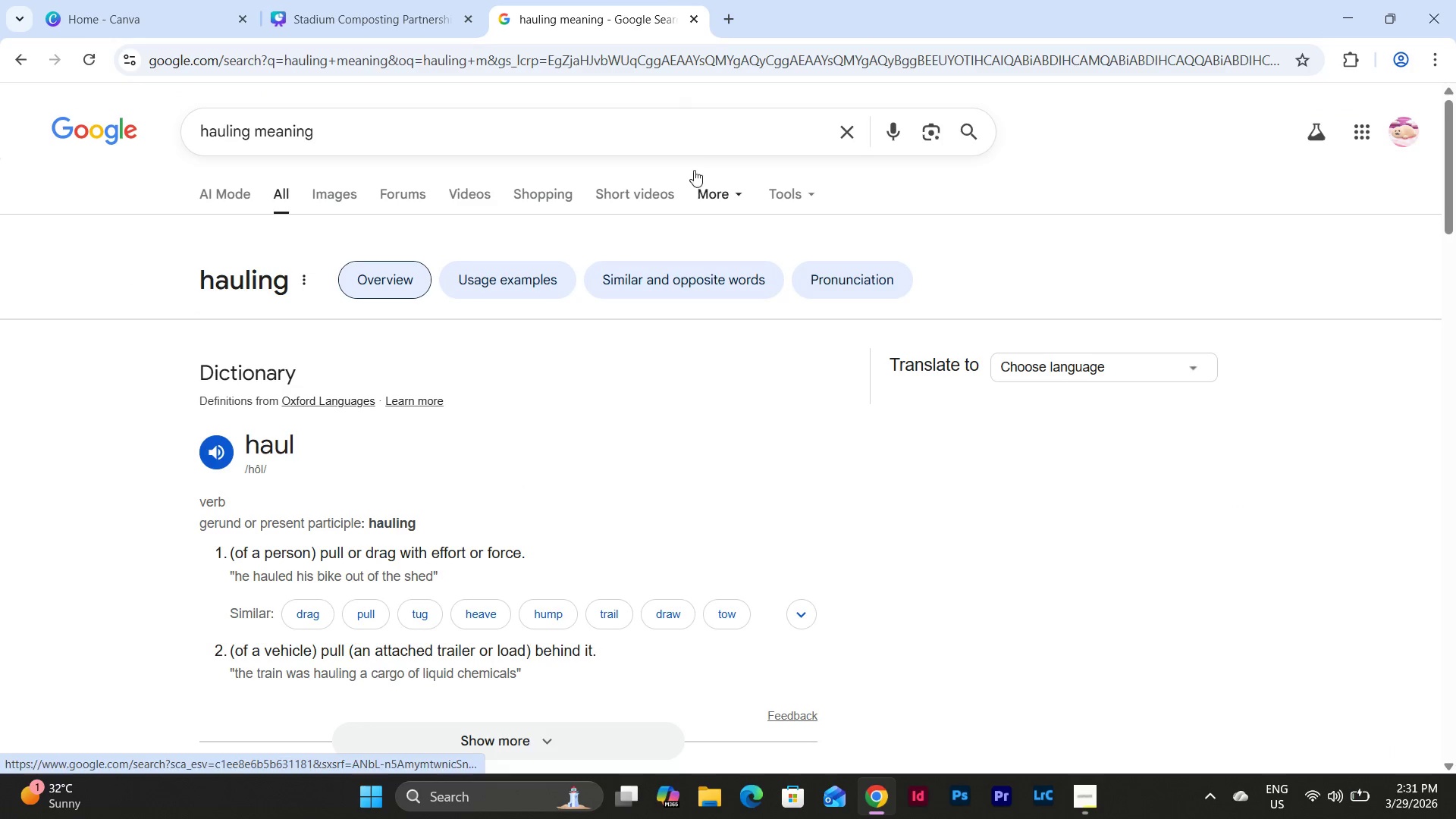 
scroll: coordinate [677, 334], scroll_direction: down, amount: 2.0
 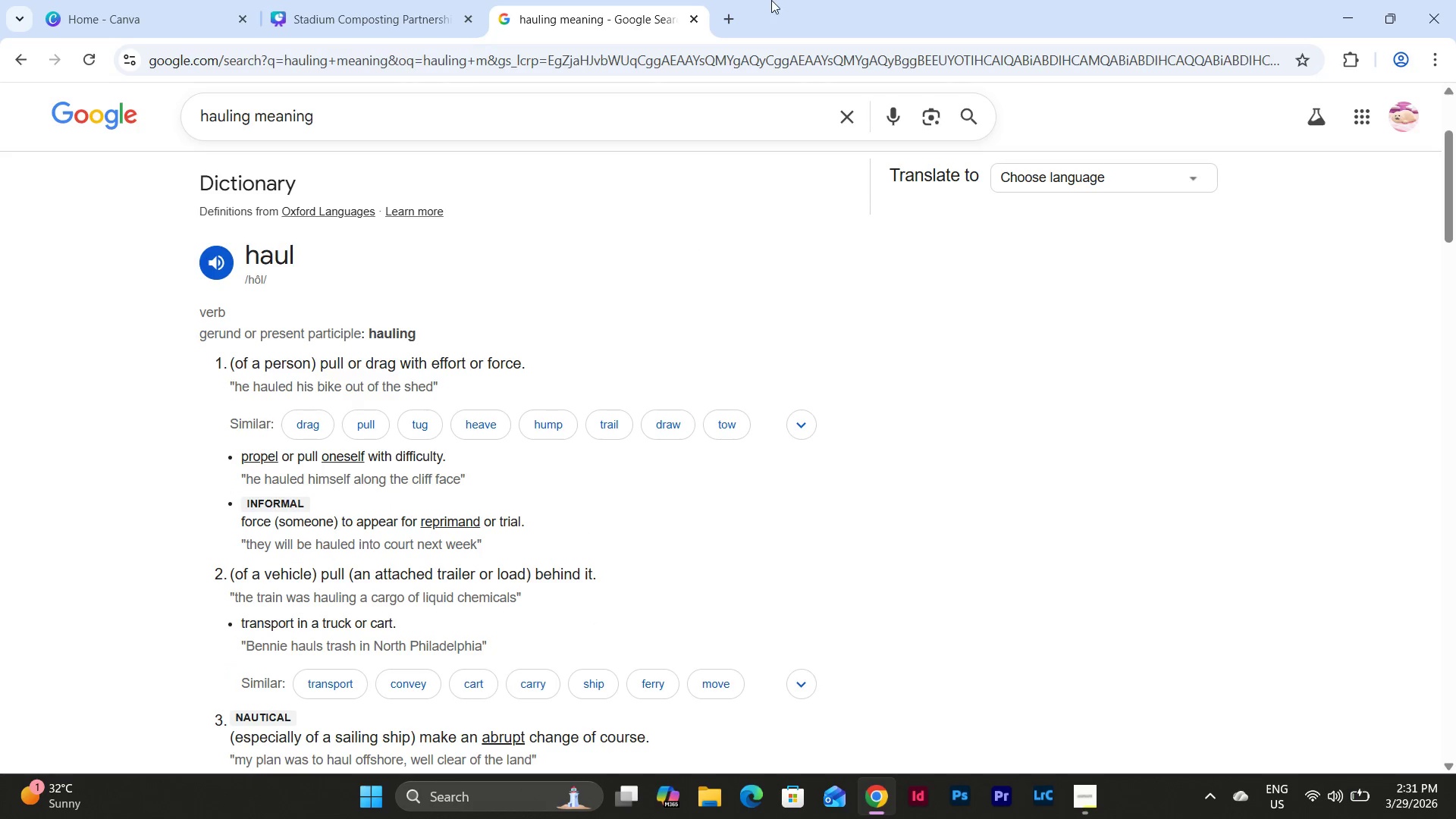 
left_click([692, 24])
 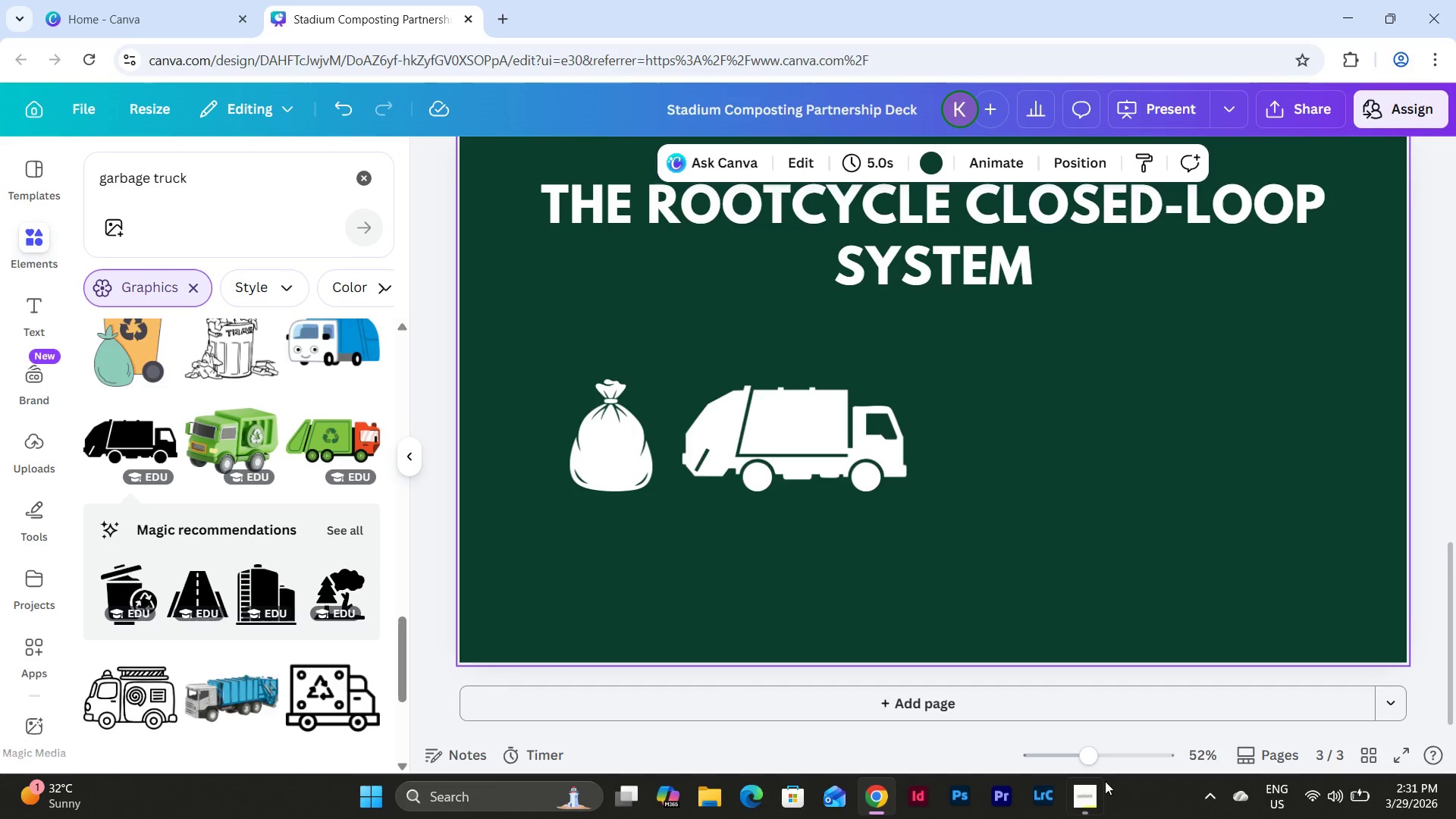 
left_click([1091, 805])